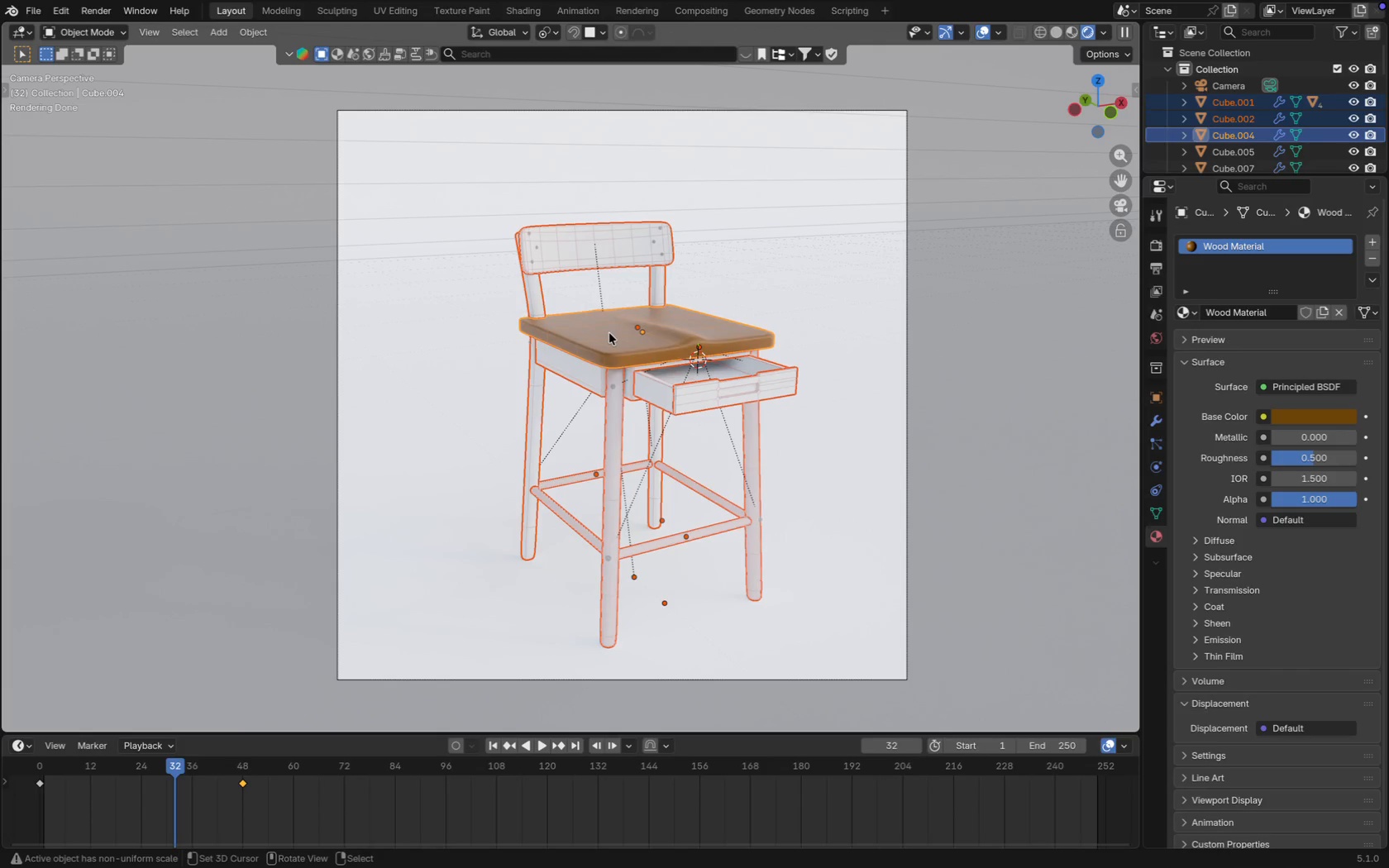 
key(Control+L)
 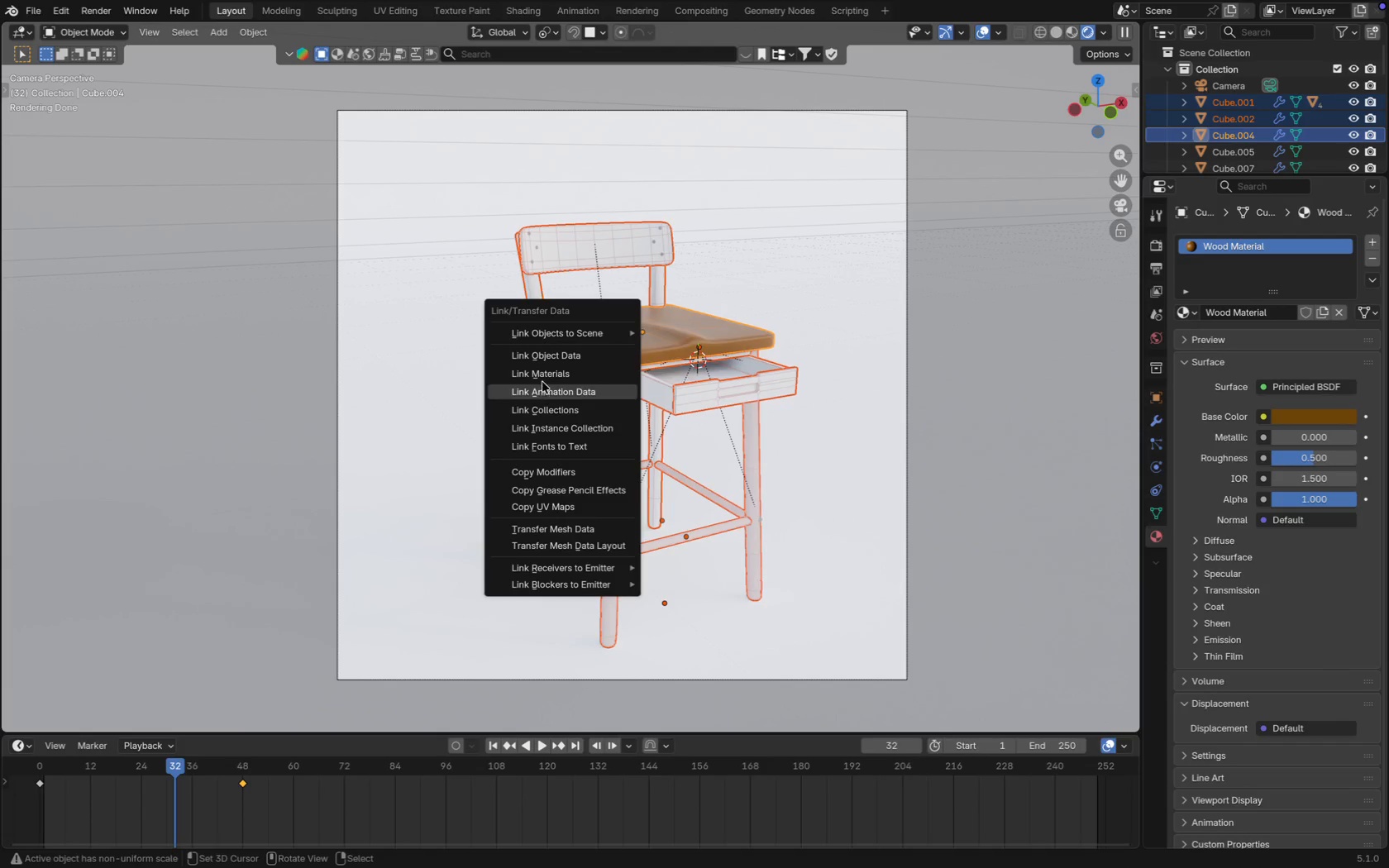 
left_click([547, 376])
 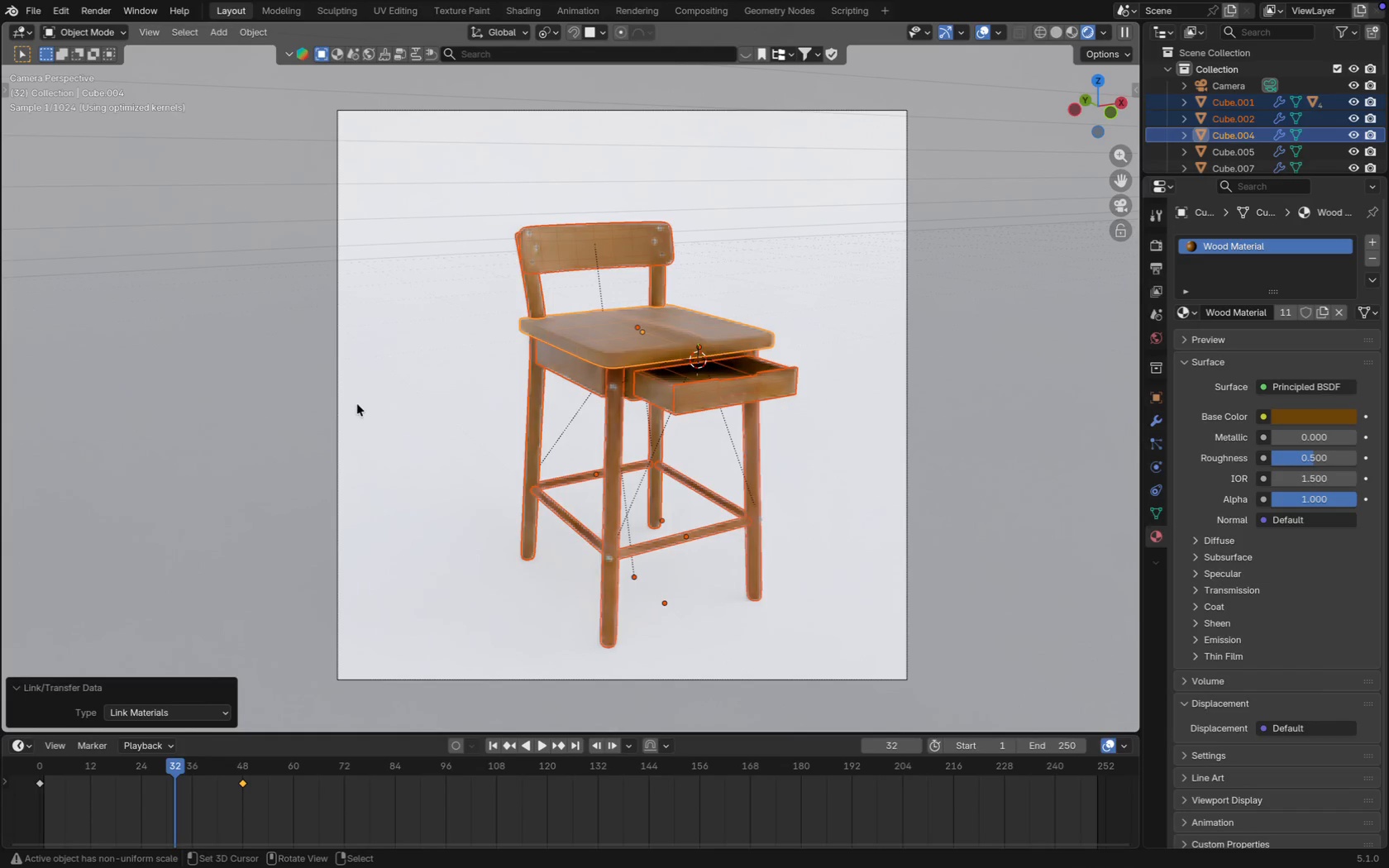 
right_click([357, 404])
 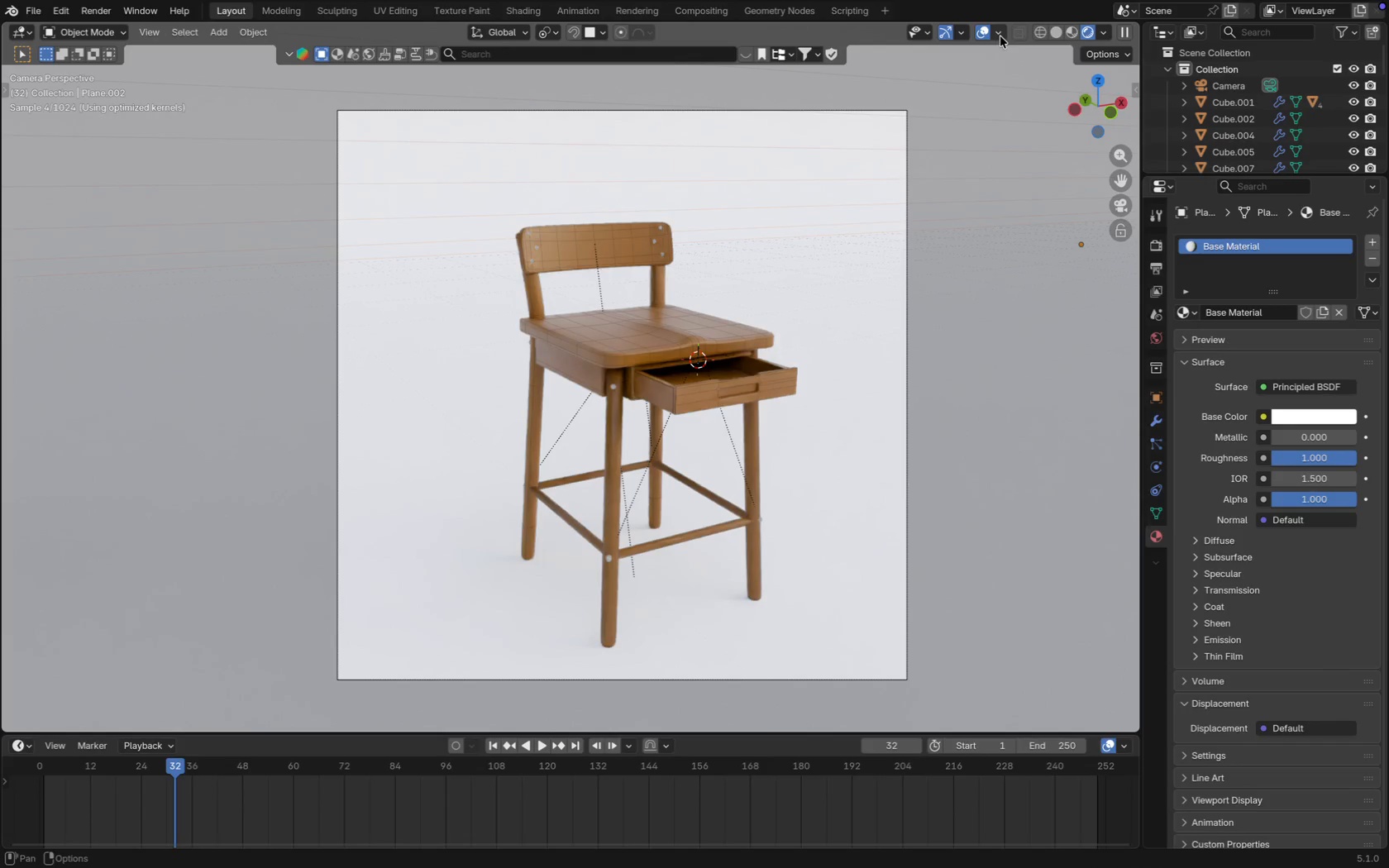 
left_click([981, 36])
 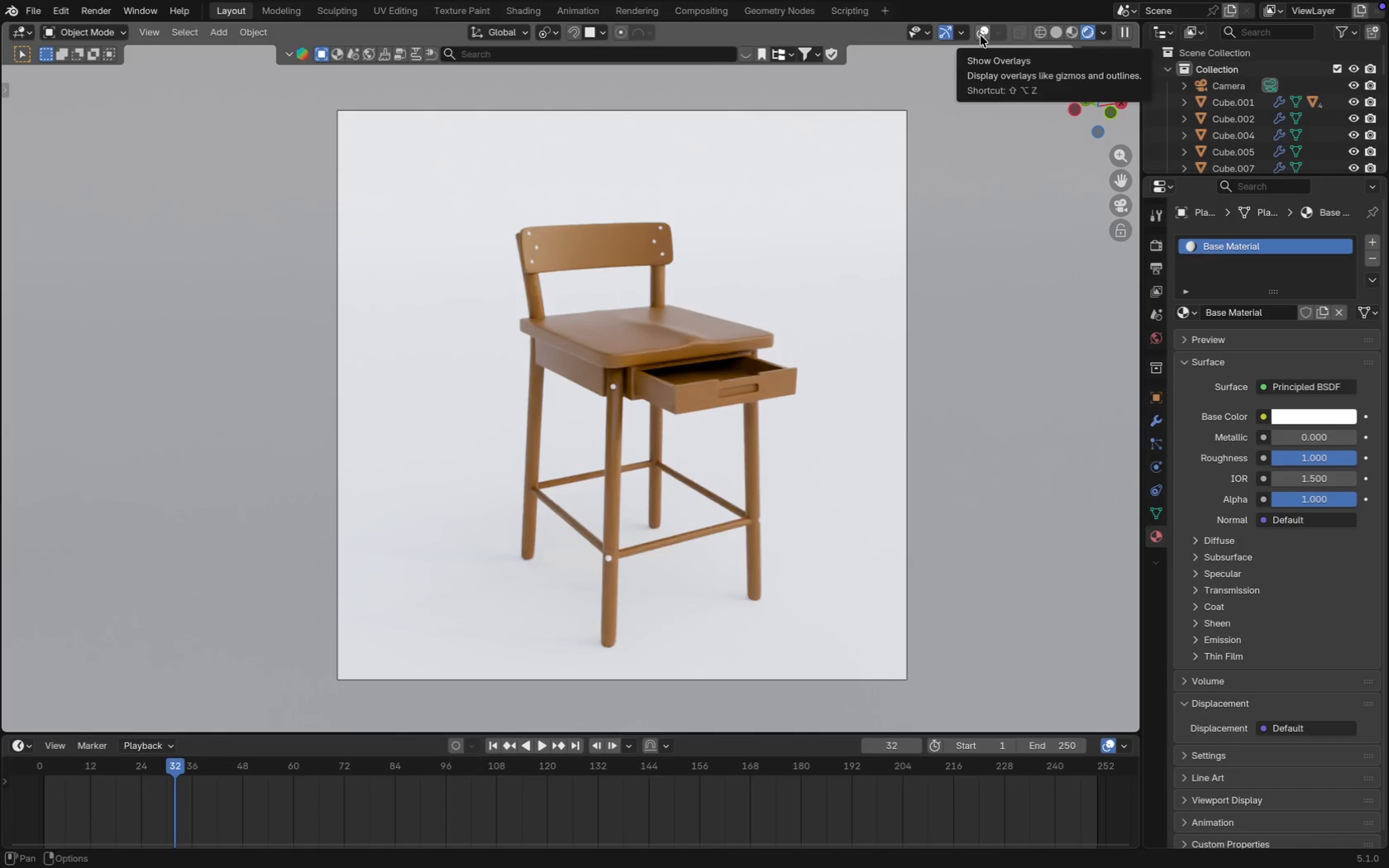 
wait(6.64)
 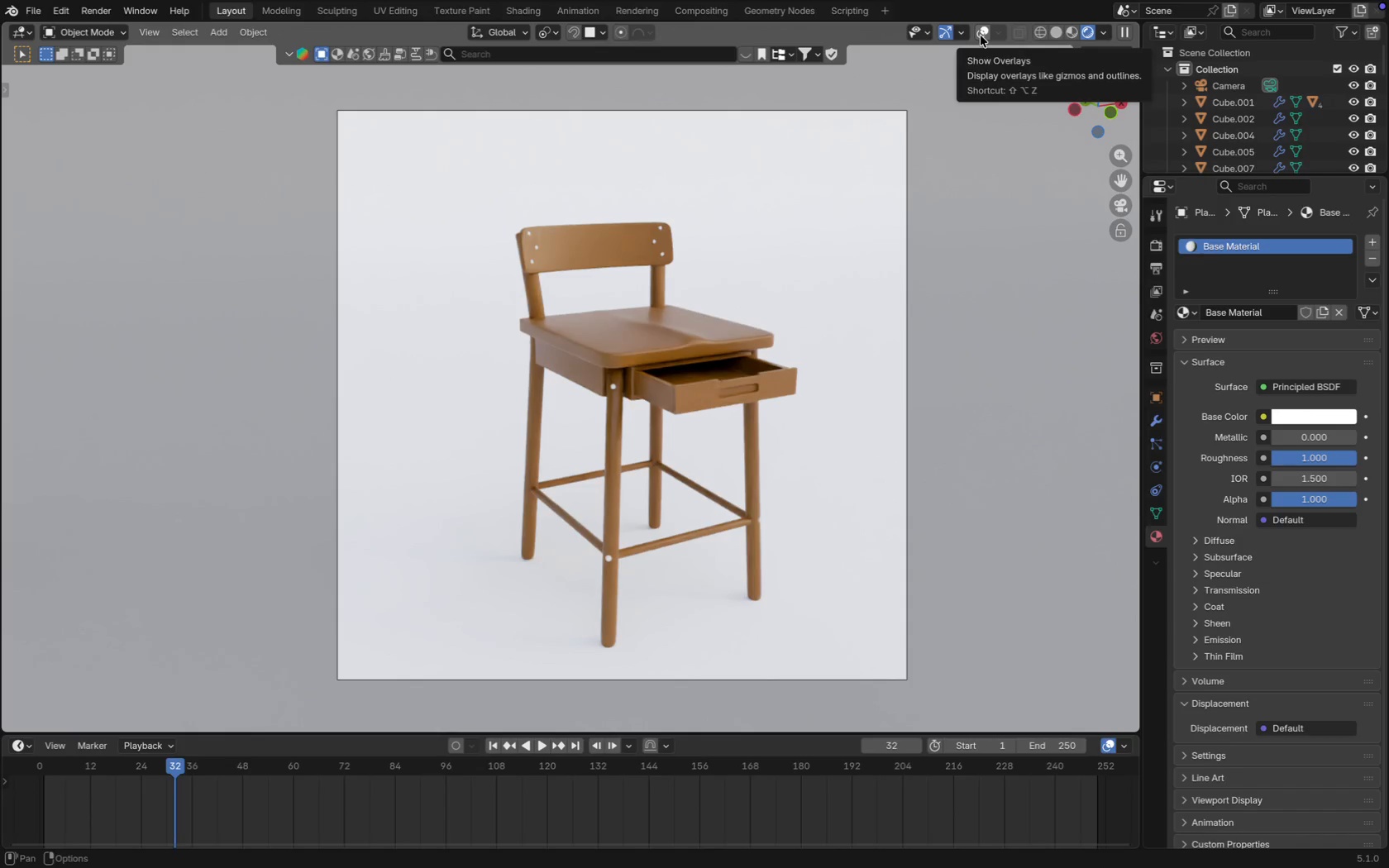 
right_click([609, 350])
 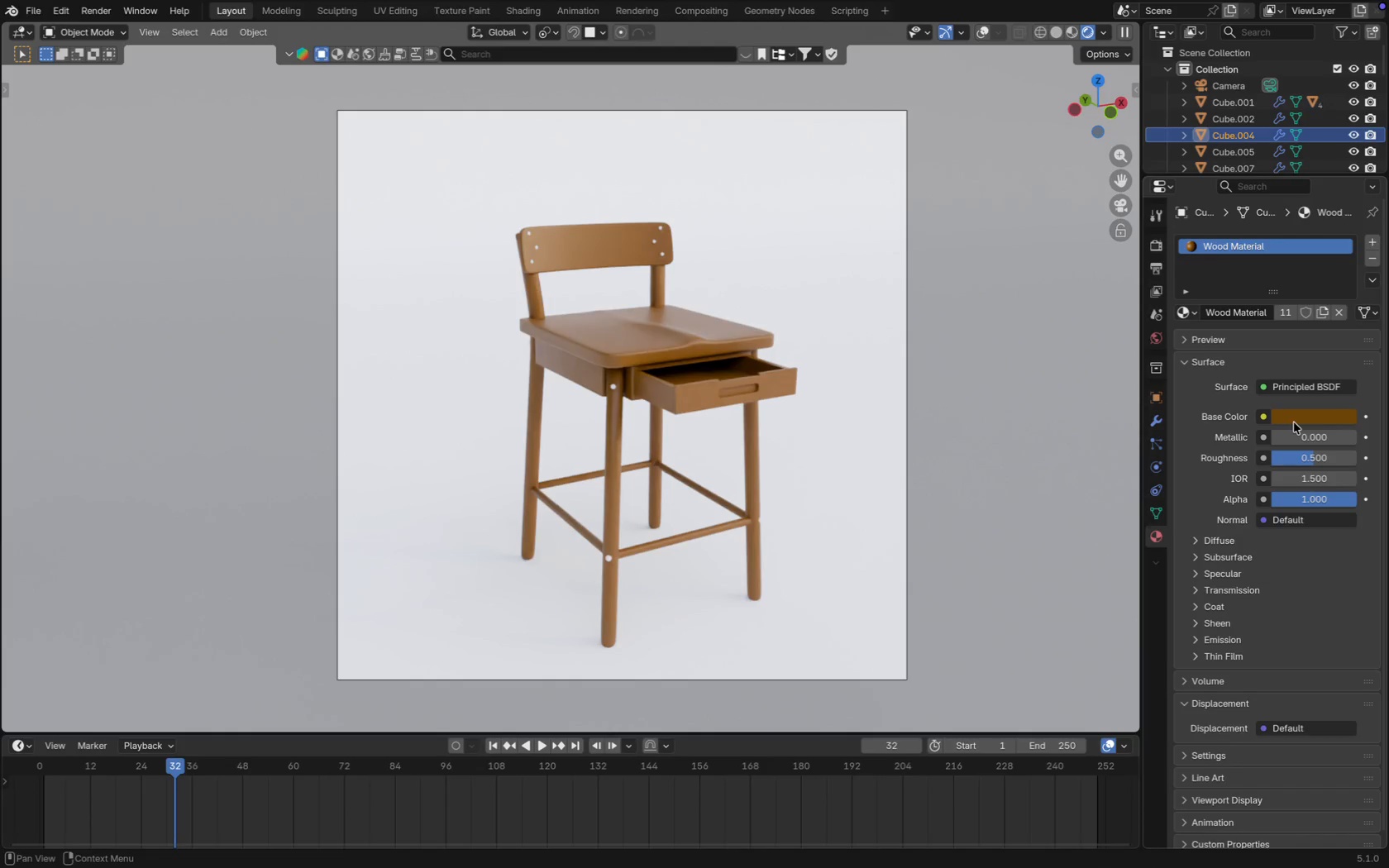 
left_click([1296, 422])
 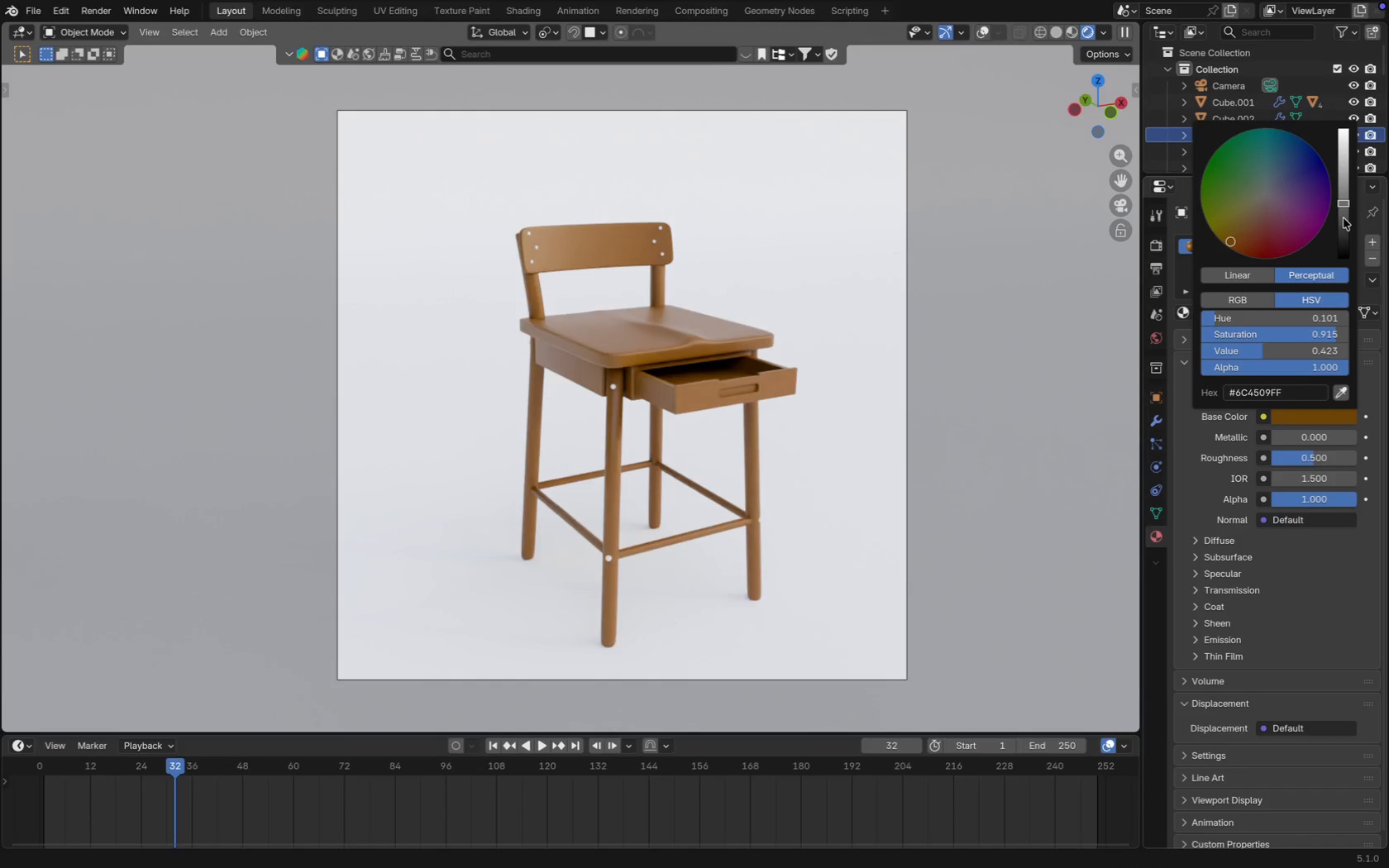 
left_click_drag(start_coordinate=[1346, 217], to_coordinate=[1344, 210])
 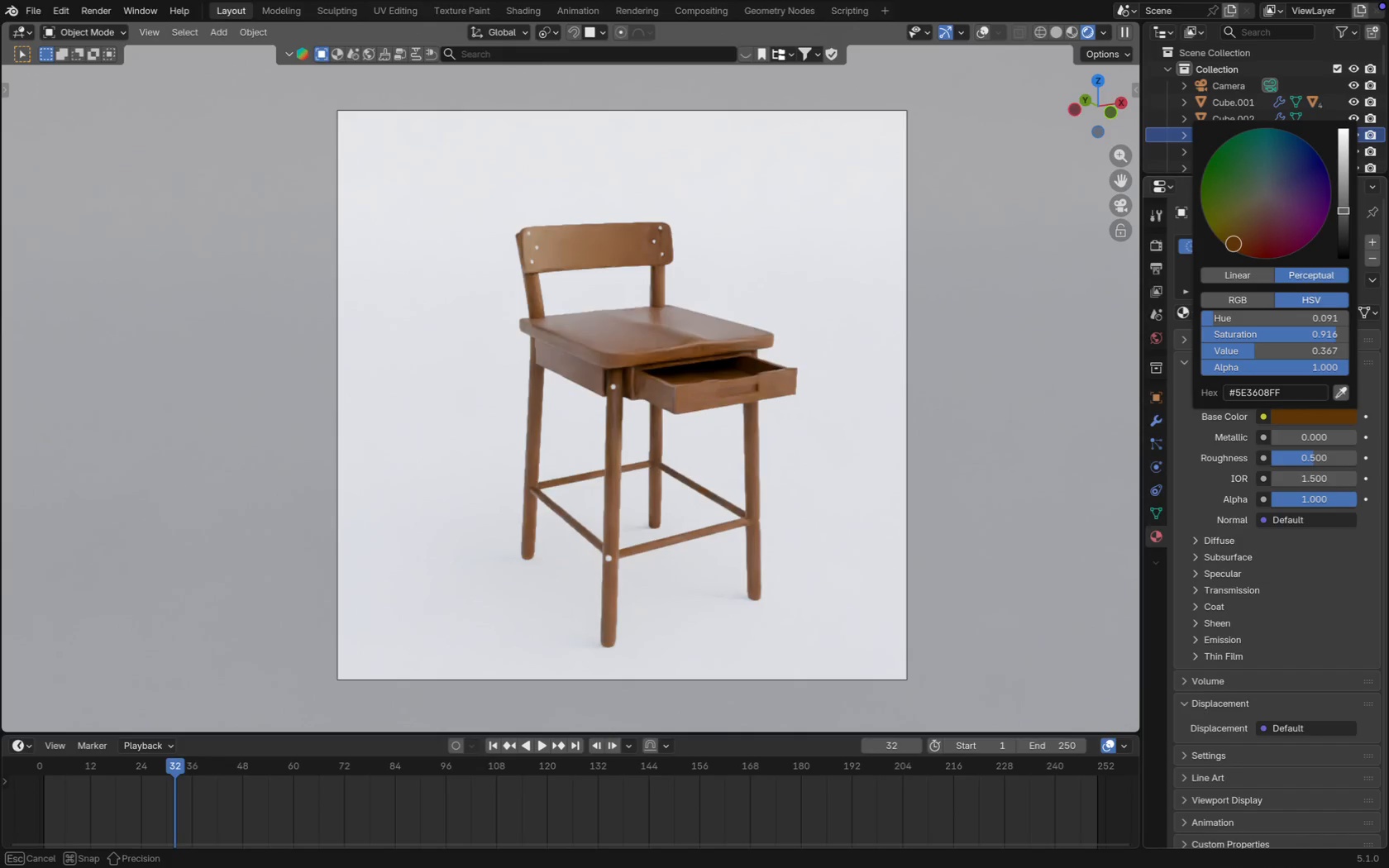 
wait(8.54)
 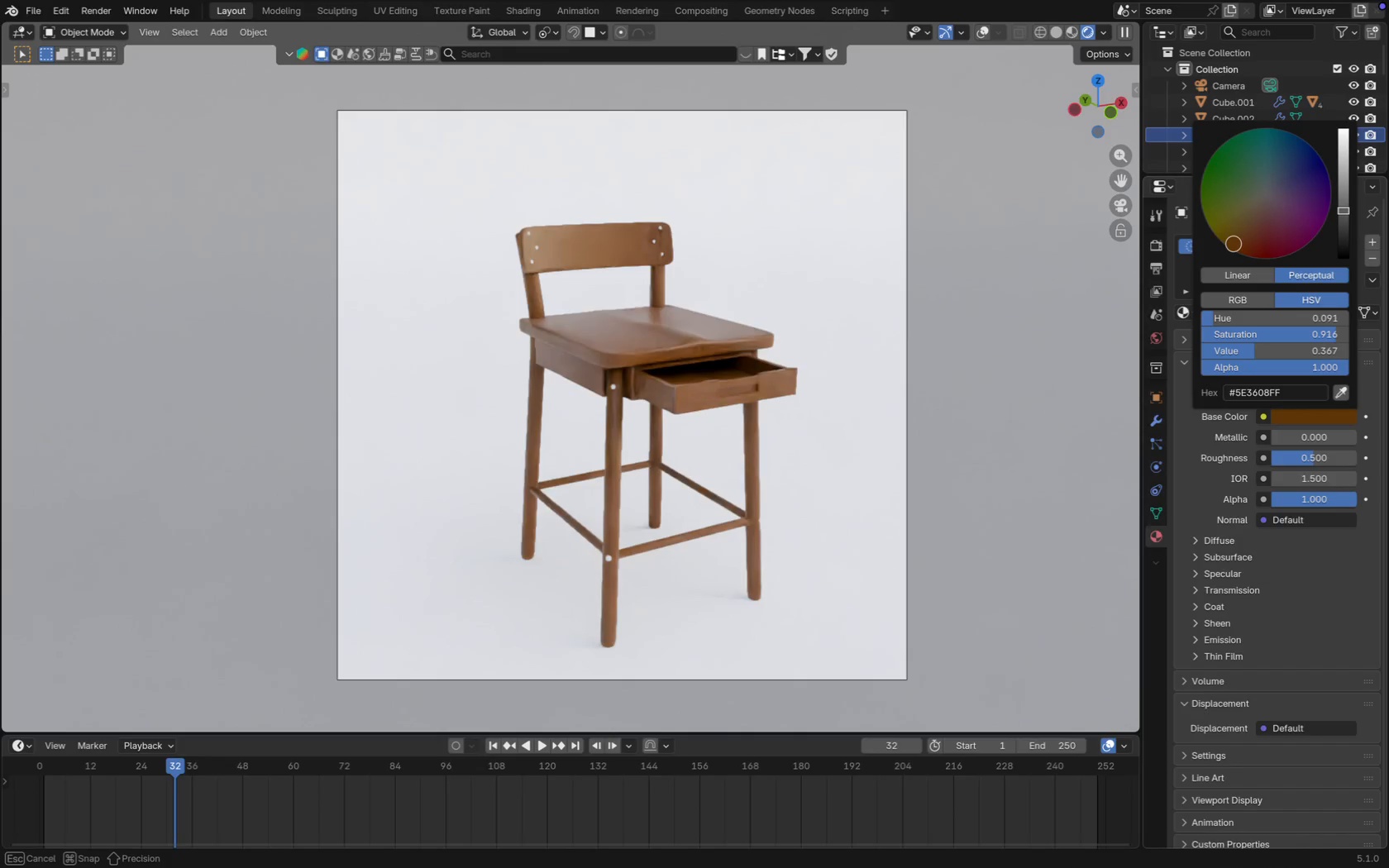 
left_click([1153, 242])
 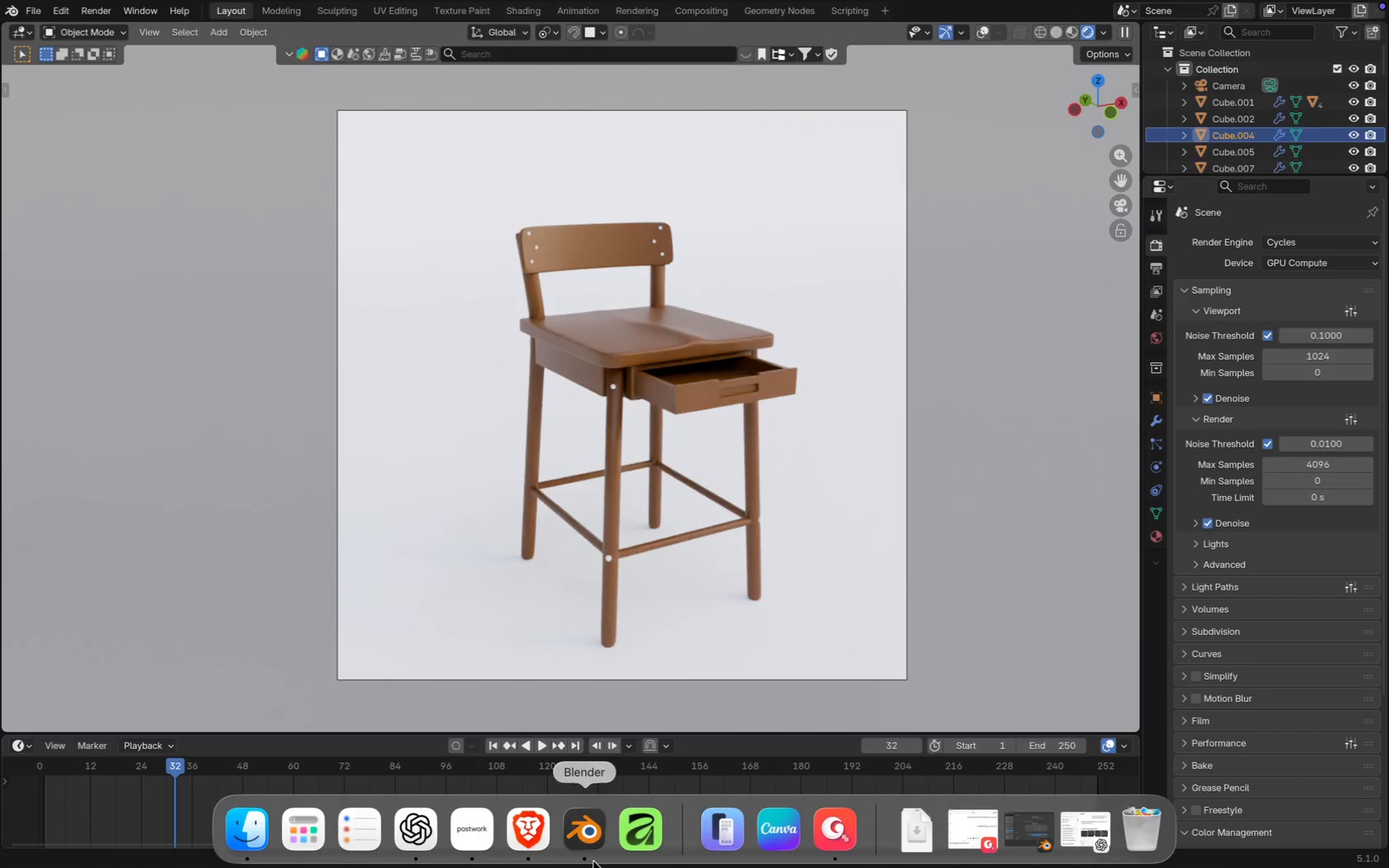 
left_click([465, 841])